 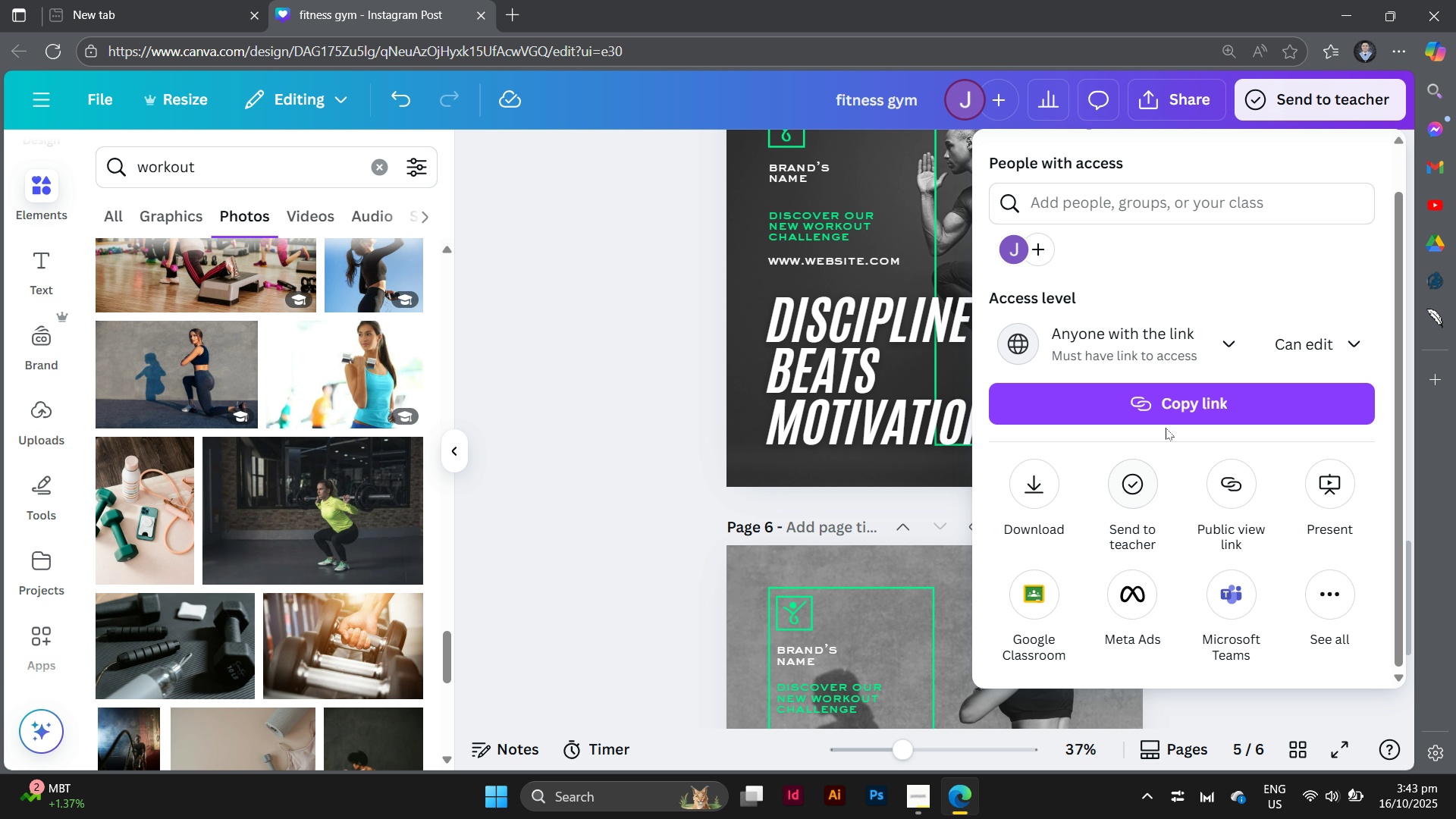 
left_click([1172, 420])
 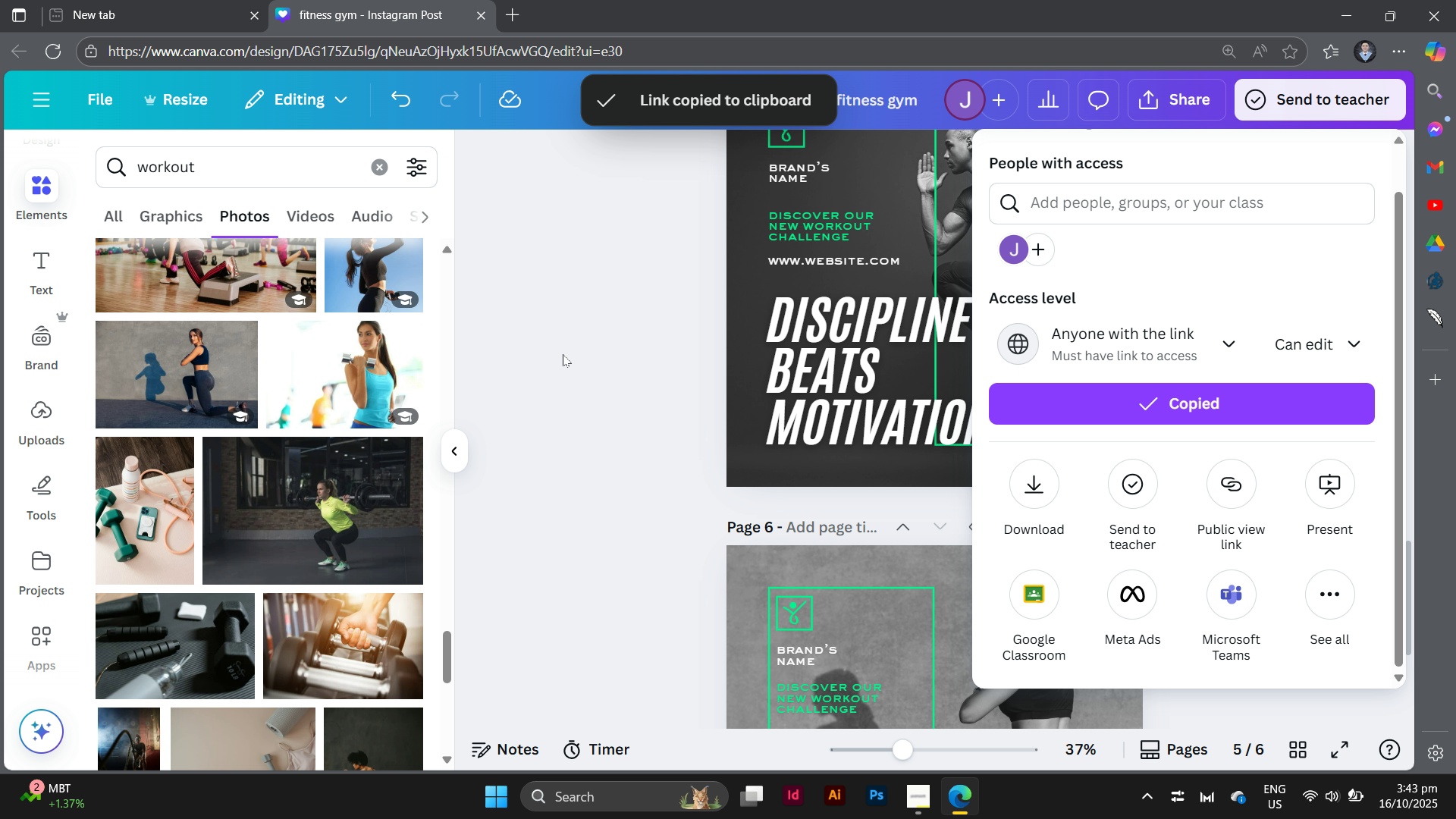 
left_click([563, 354])
 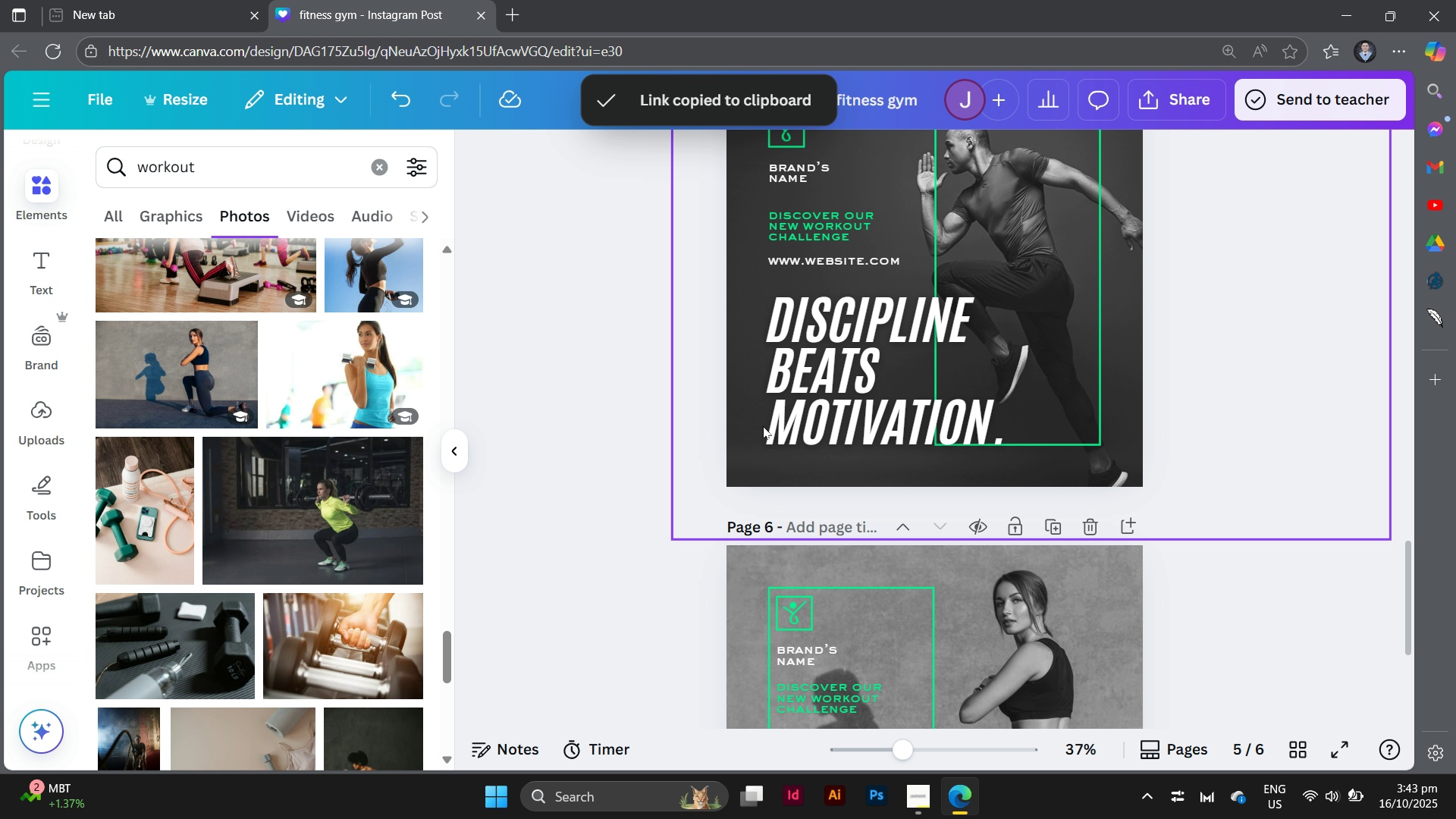 
scroll: coordinate [804, 383], scroll_direction: down, amount: 2.0
 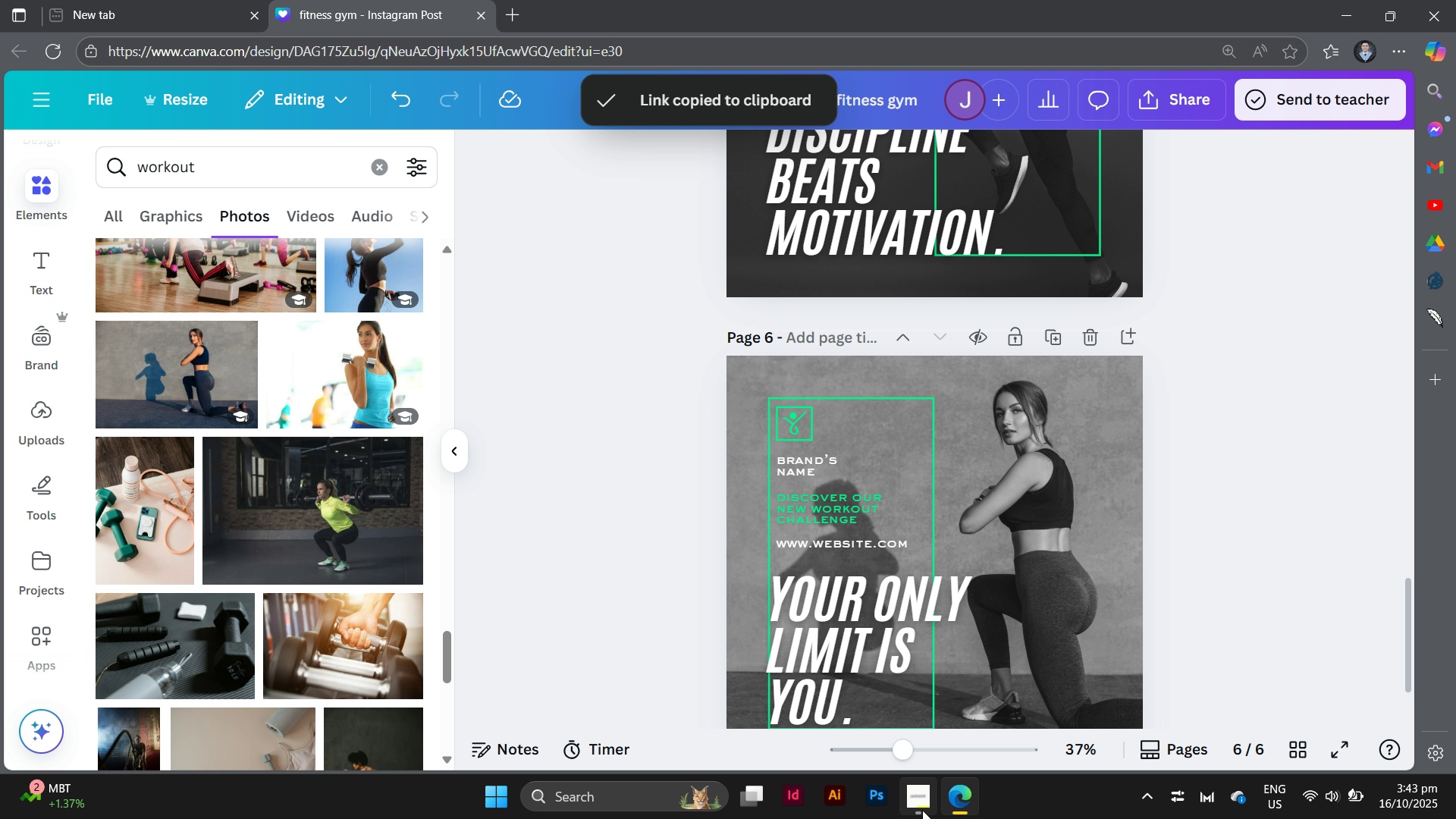 
left_click([922, 810])